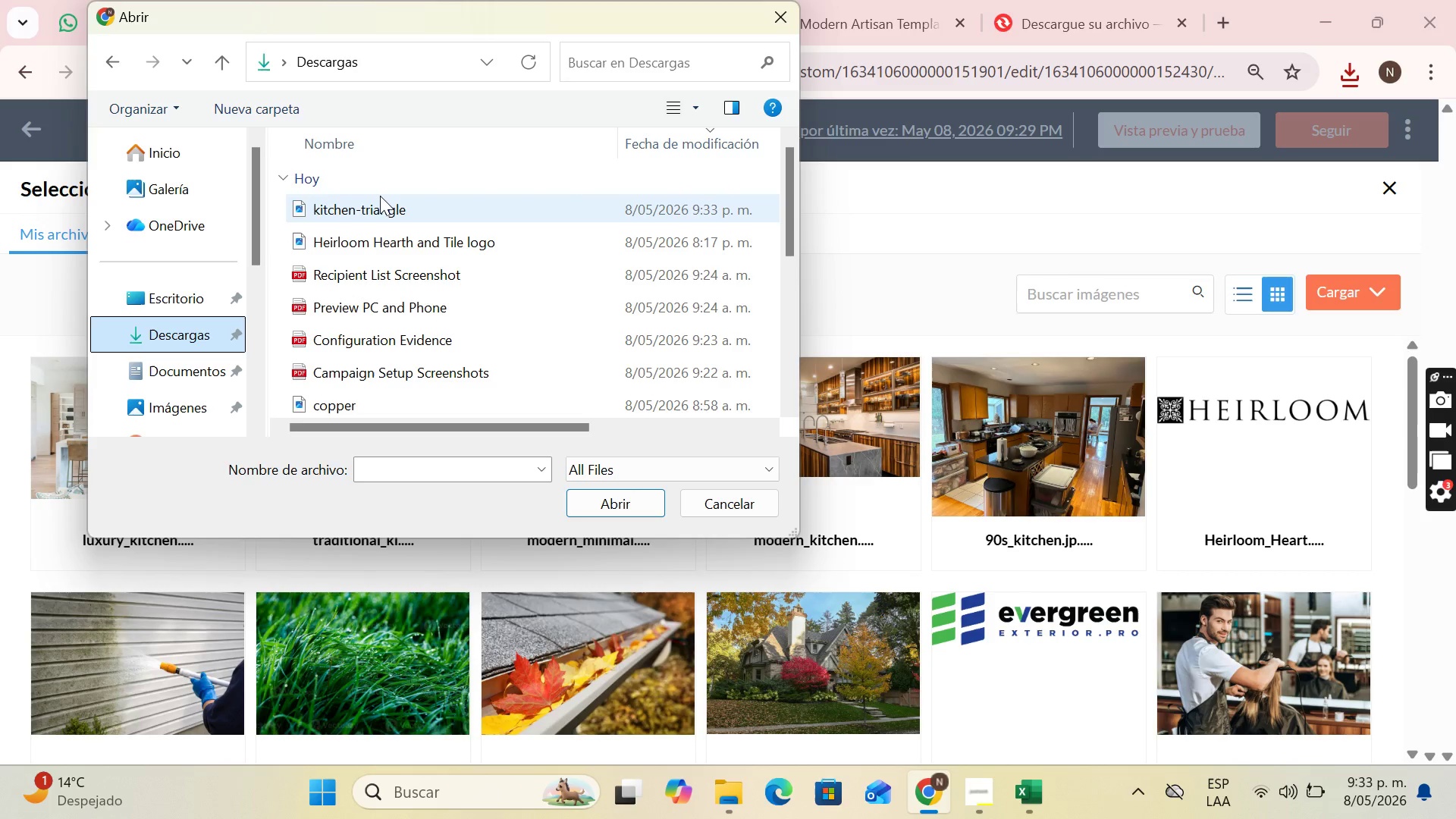 
left_click([381, 196])
 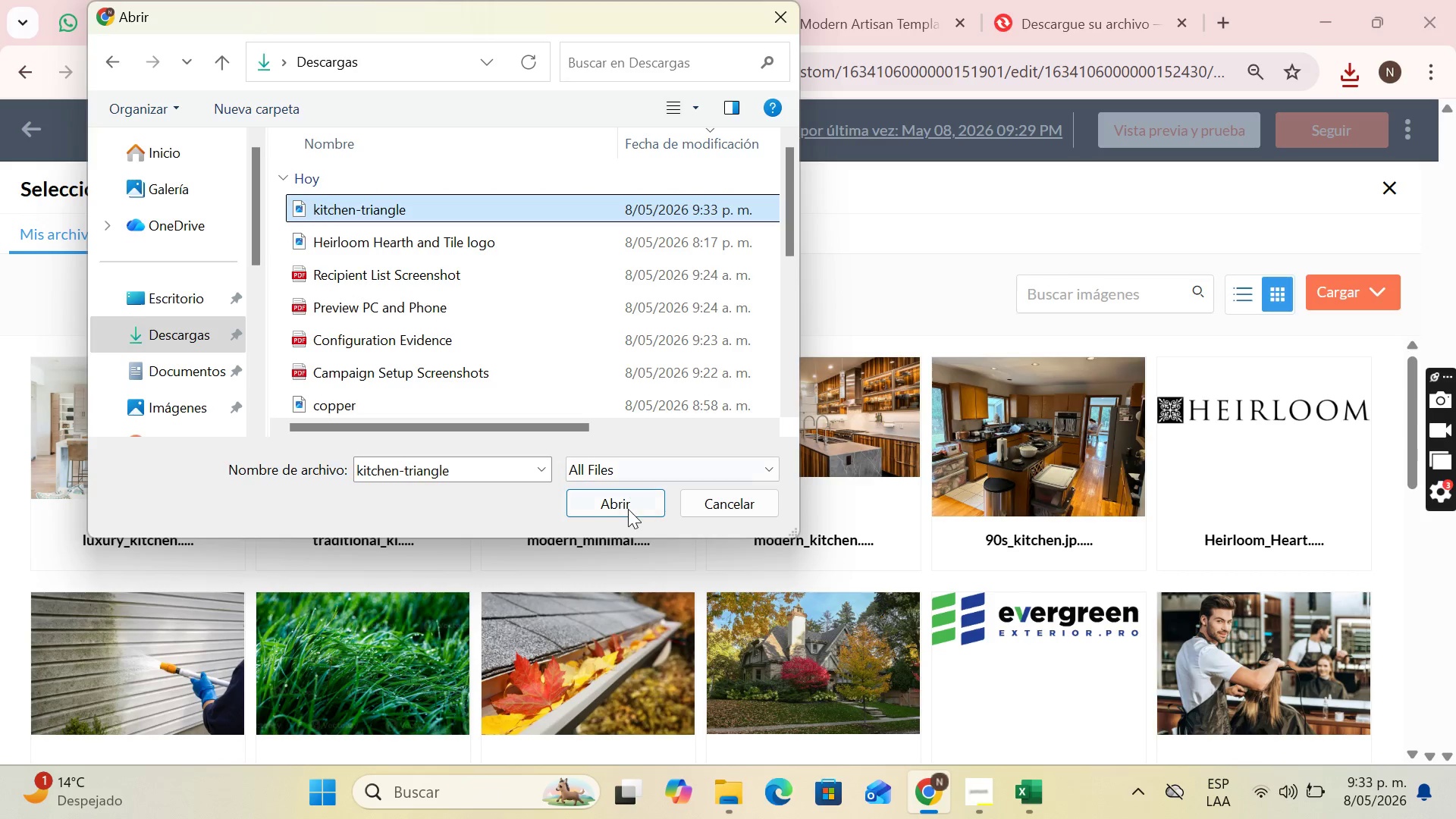 
left_click([628, 509])
 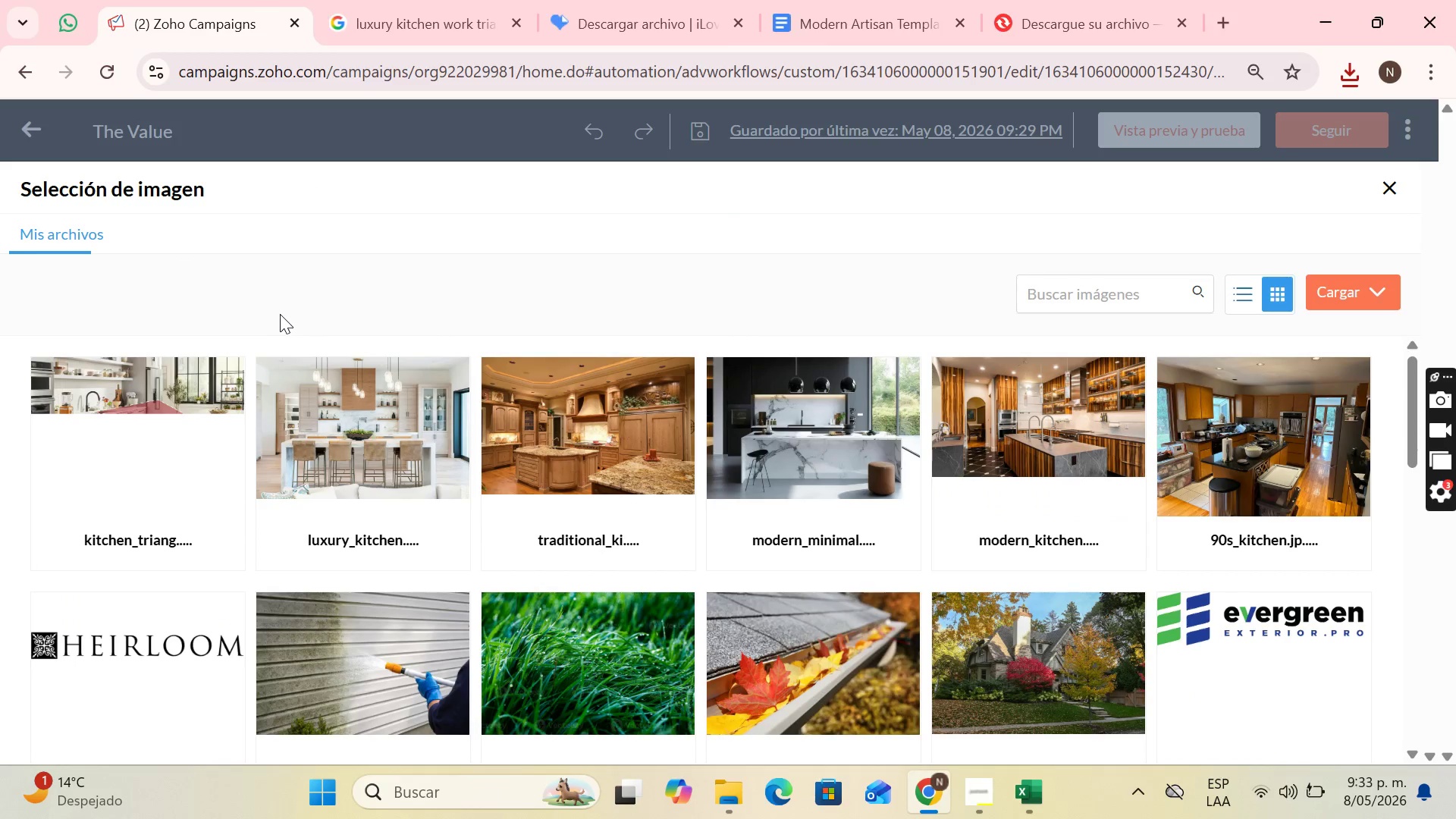 
wait(5.83)
 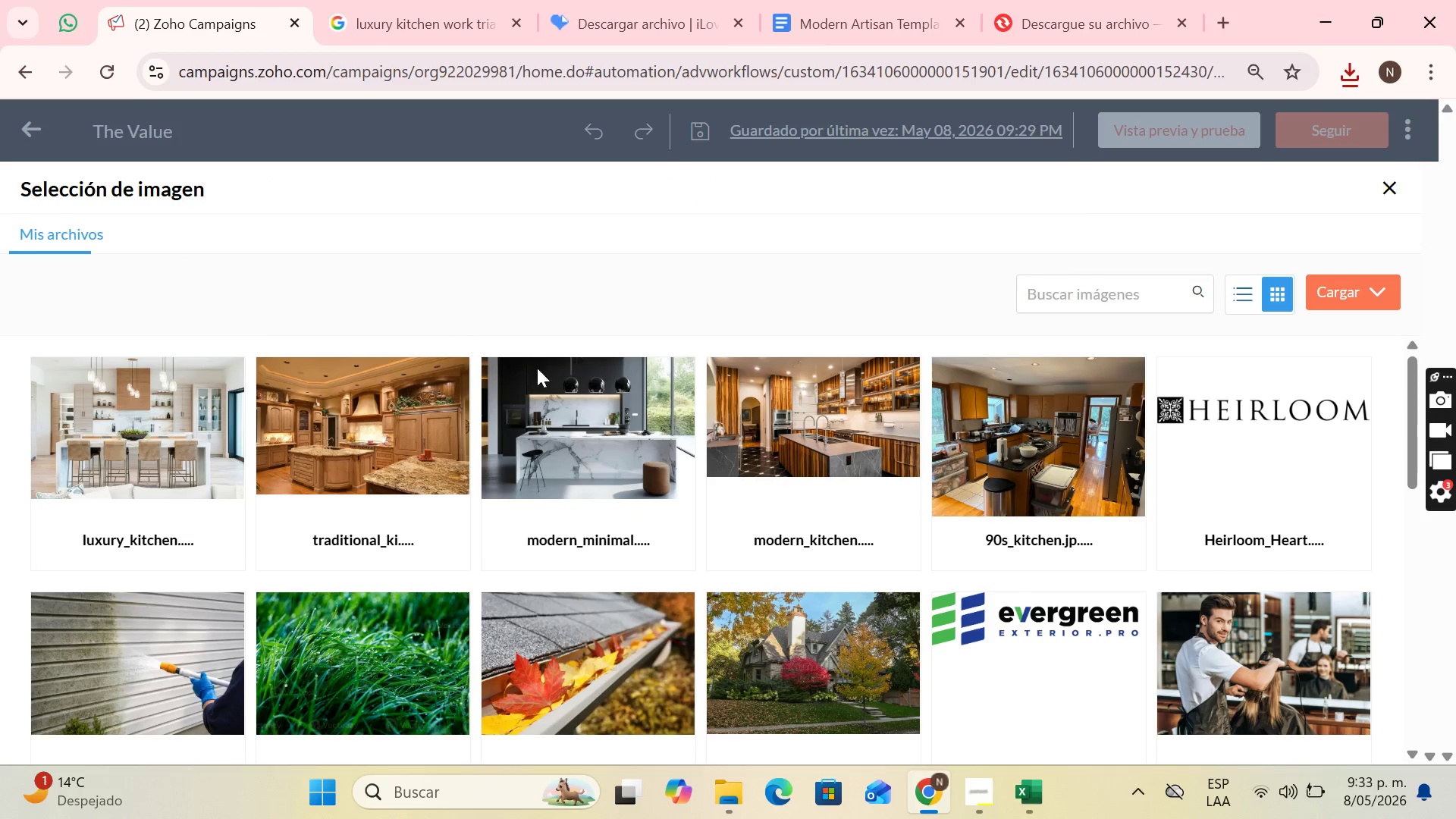 
left_click([118, 507])
 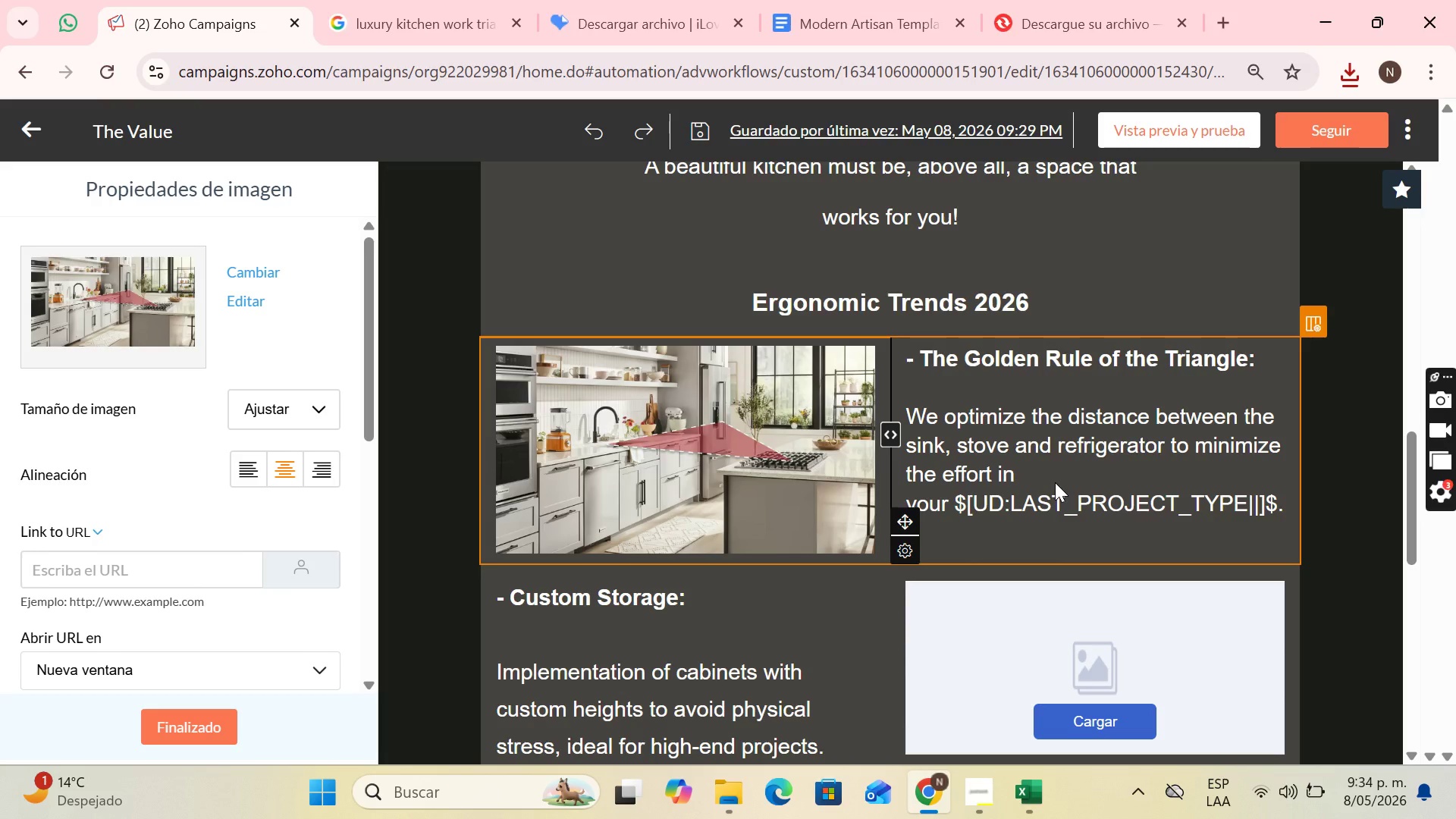 
wait(12.91)
 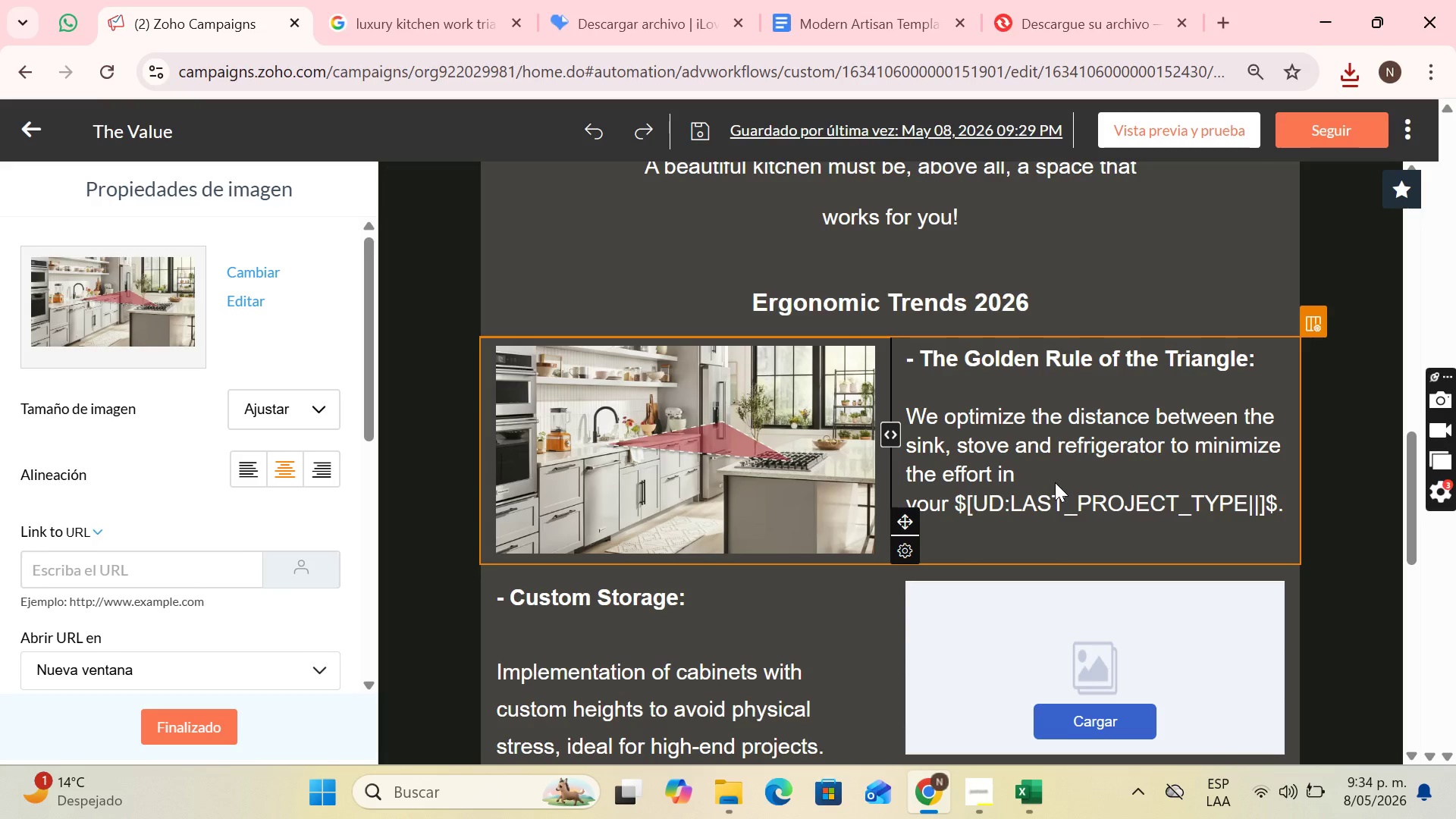 
left_click([441, 0])
 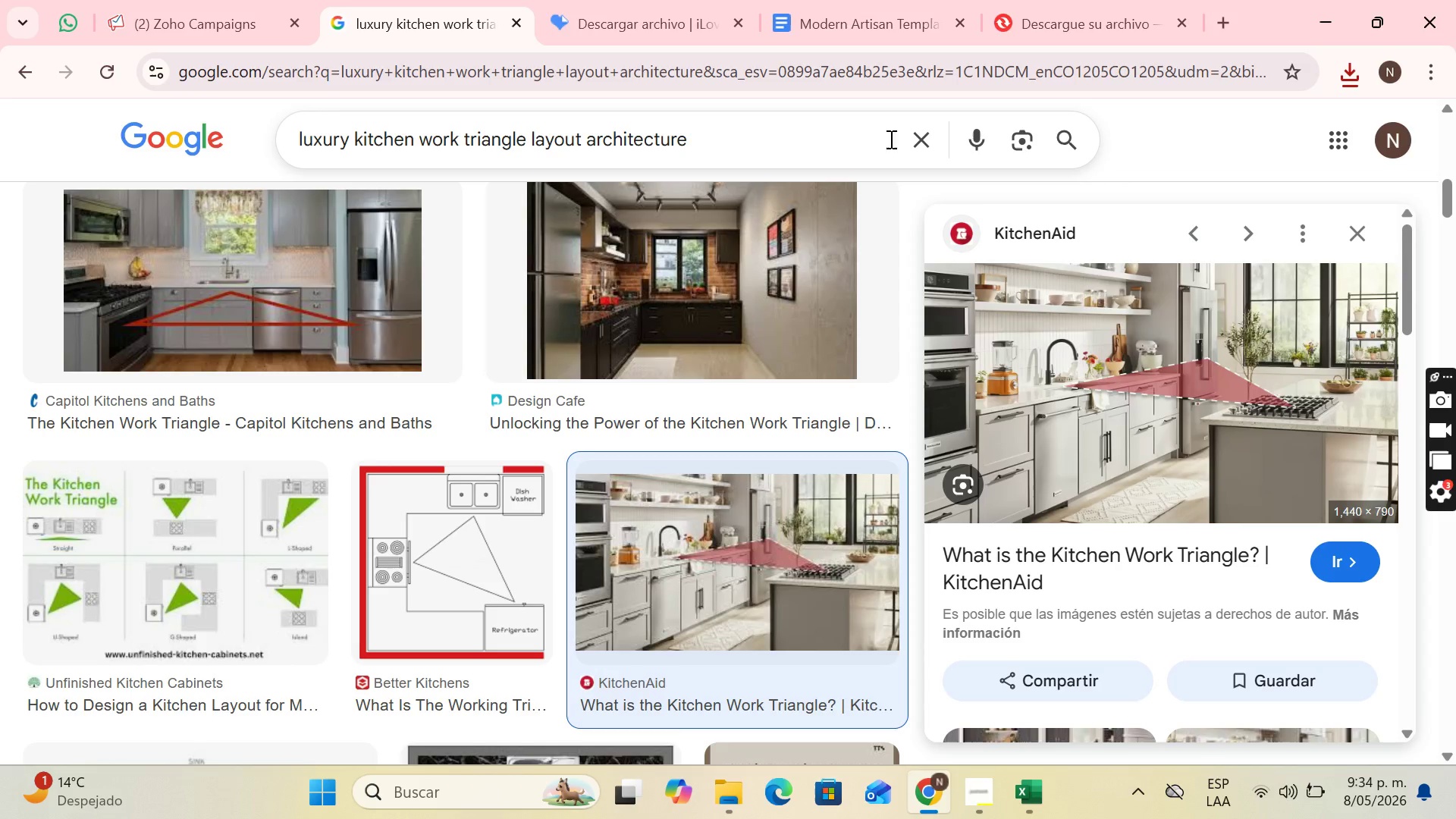 
left_click([918, 139])
 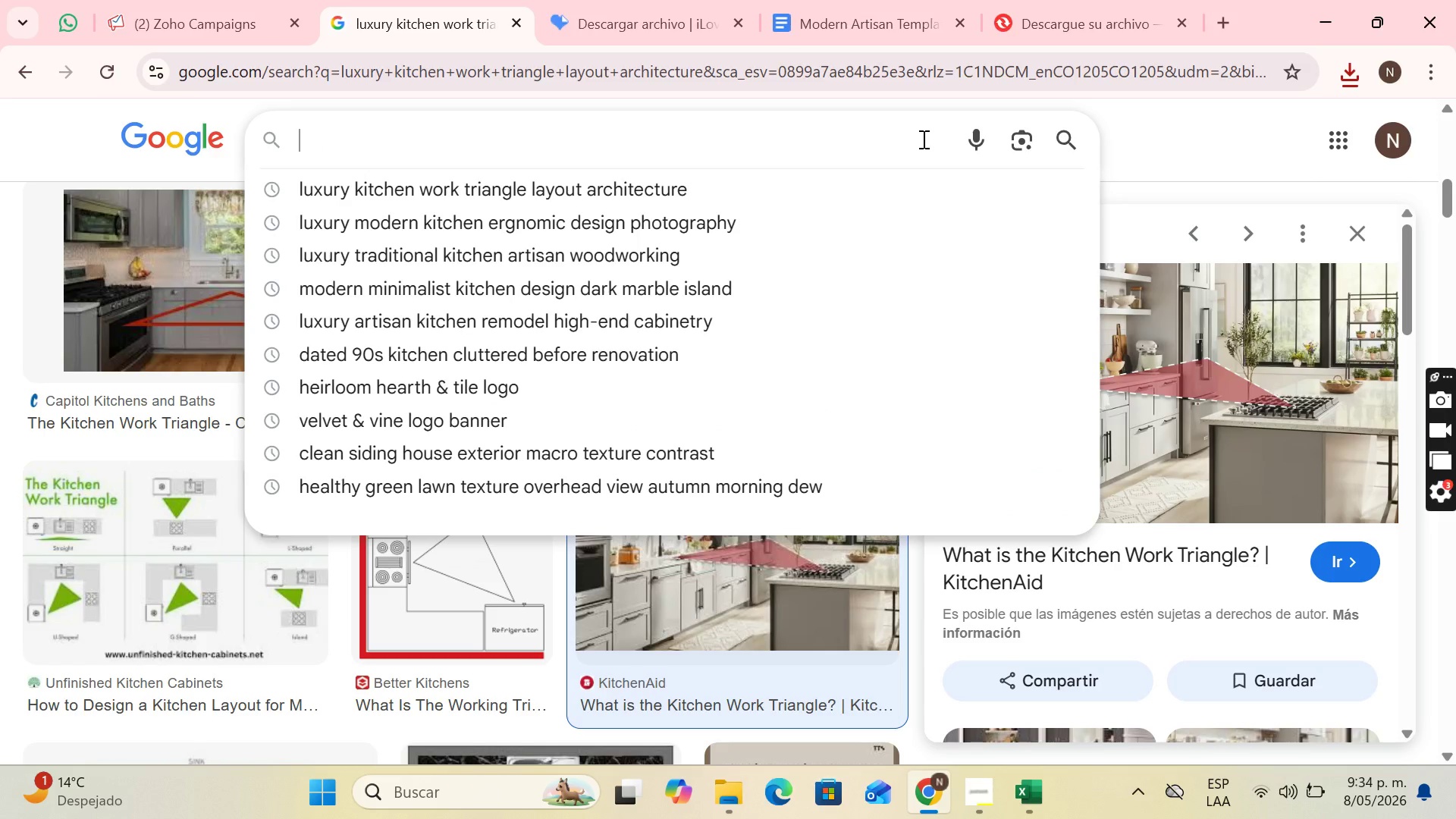 
type(bespoe kitchen cabinet)
 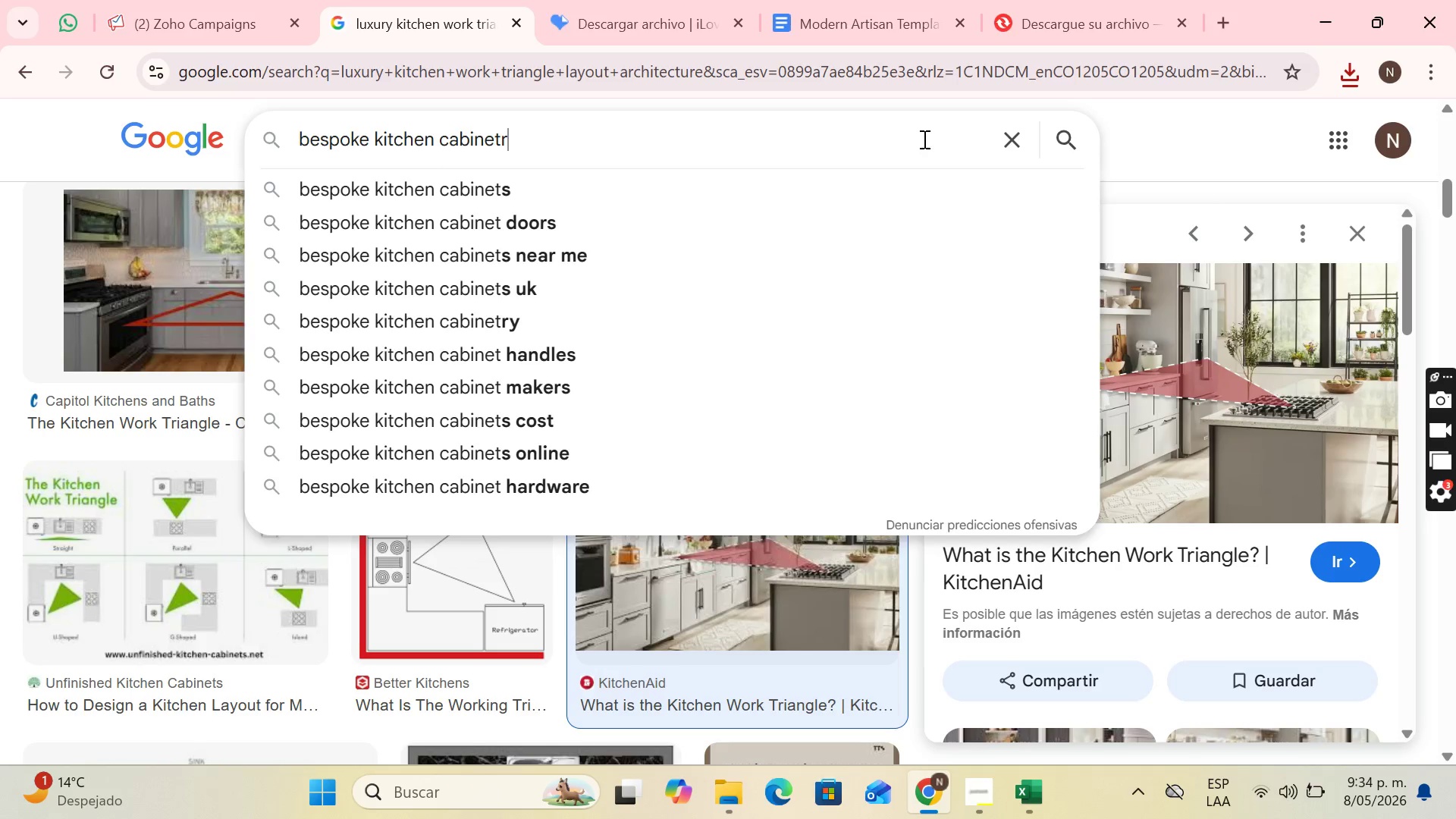 
type(ry pull out storageluxury)
 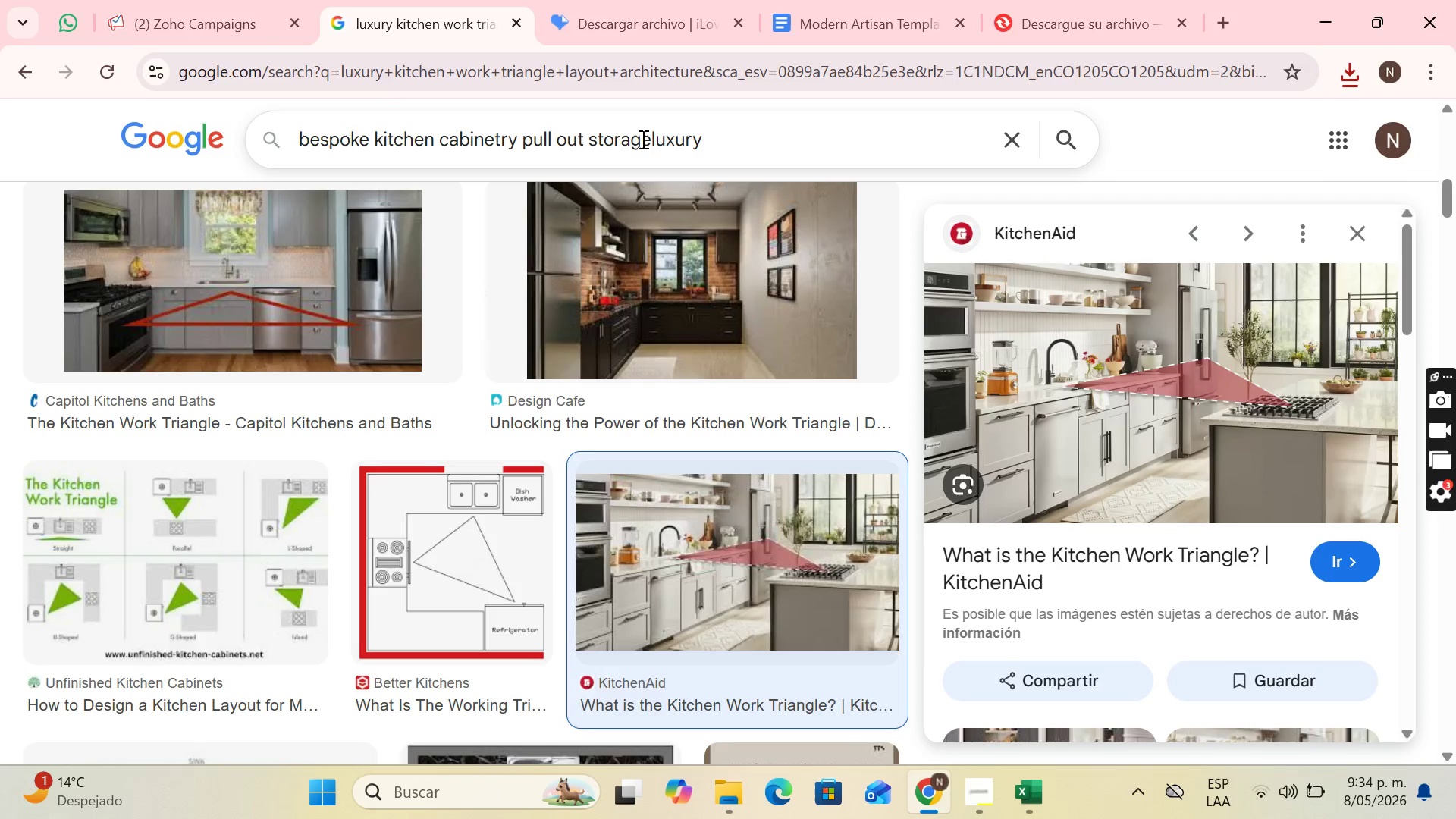 
left_click([650, 139])
 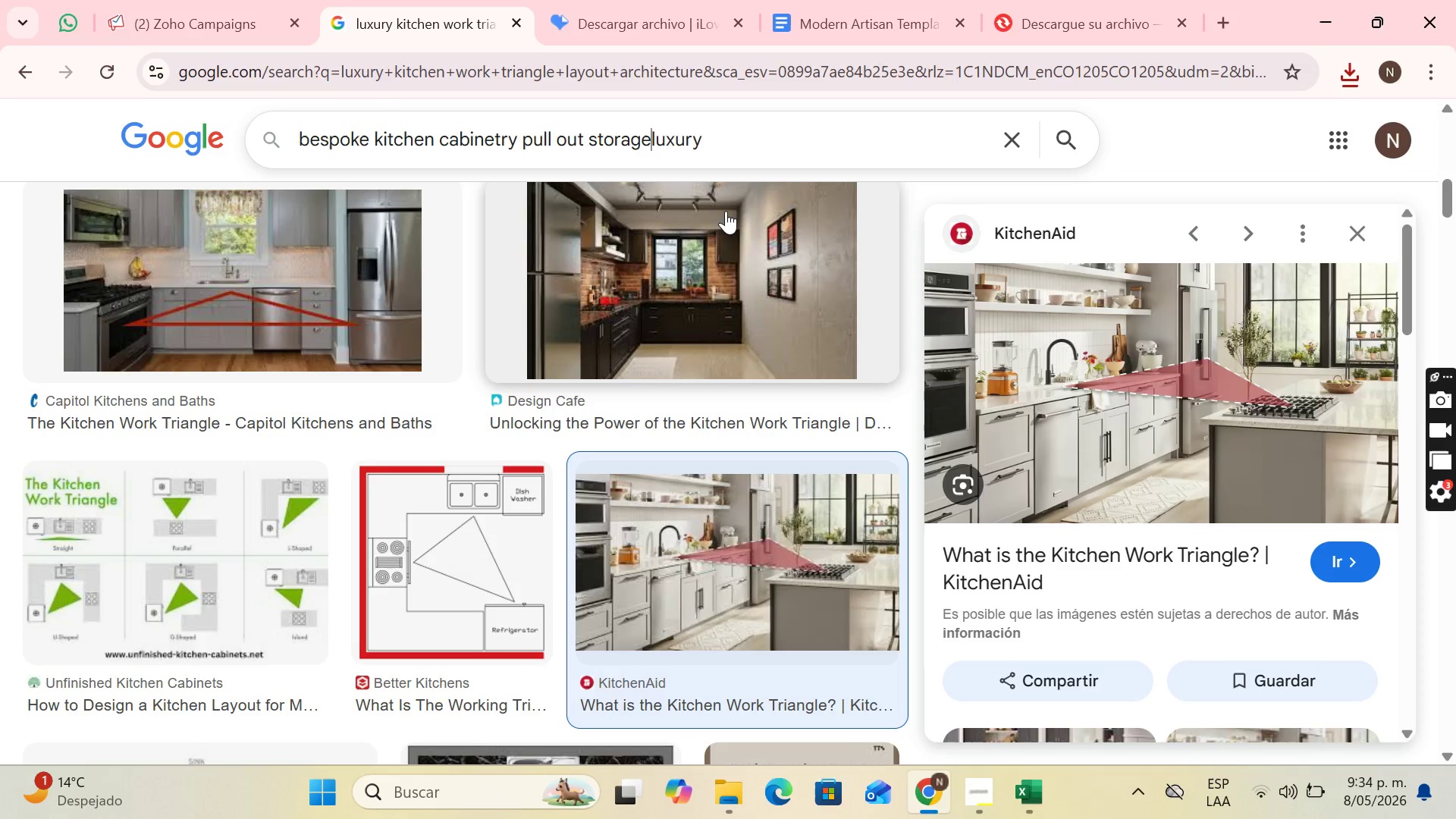 
key(Space)
 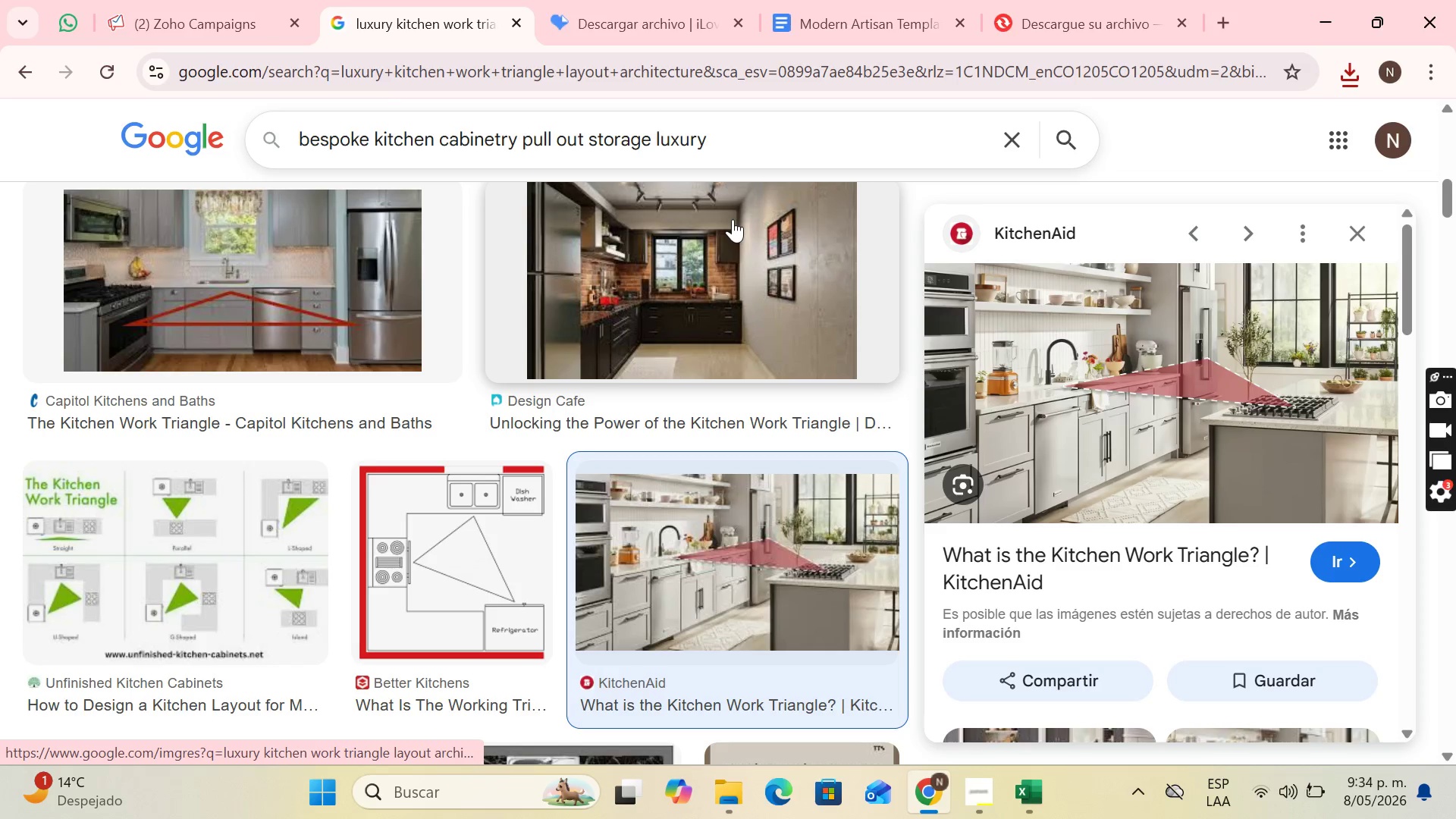 
key(Enter)
 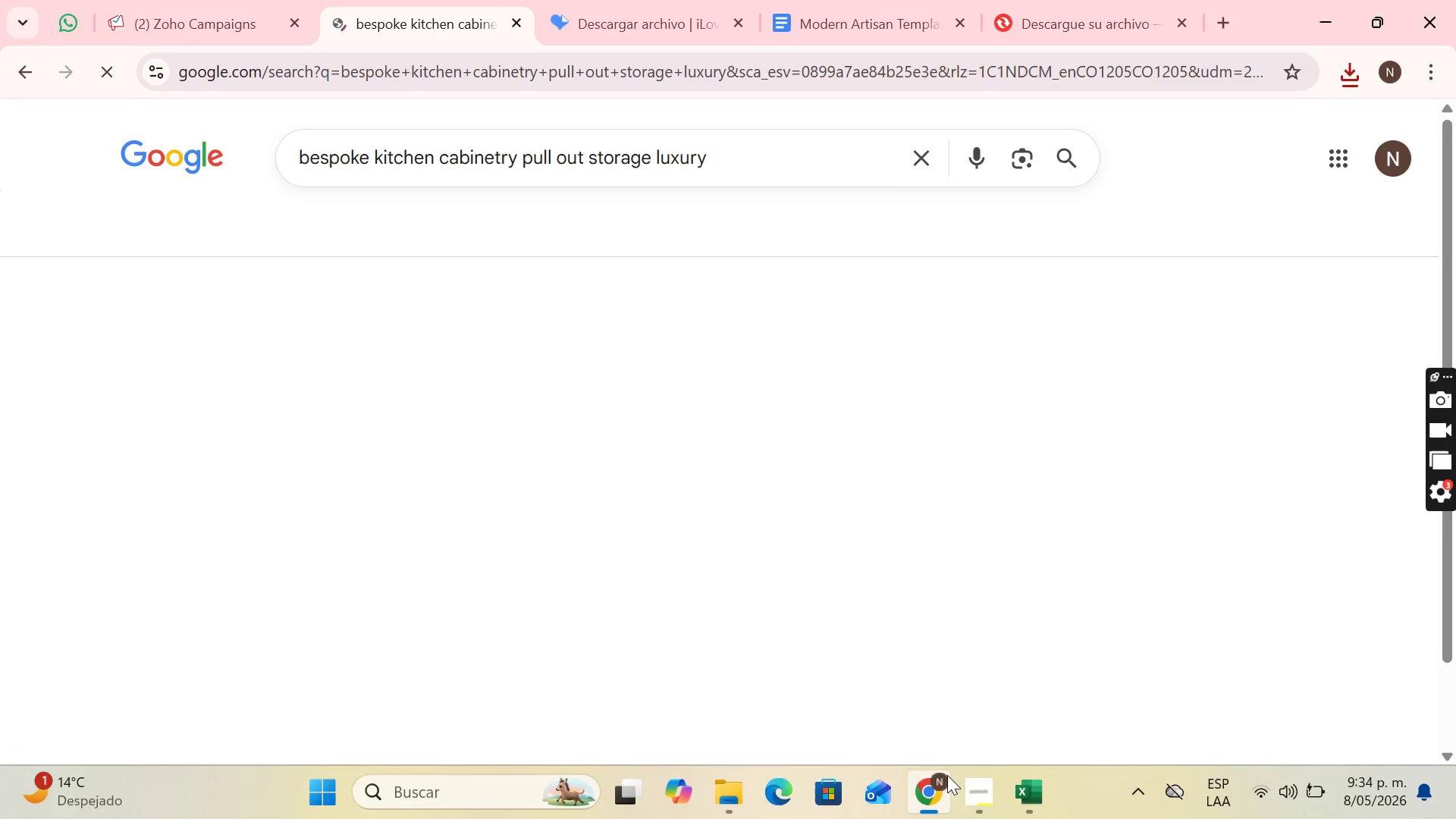 
left_click([968, 788])
 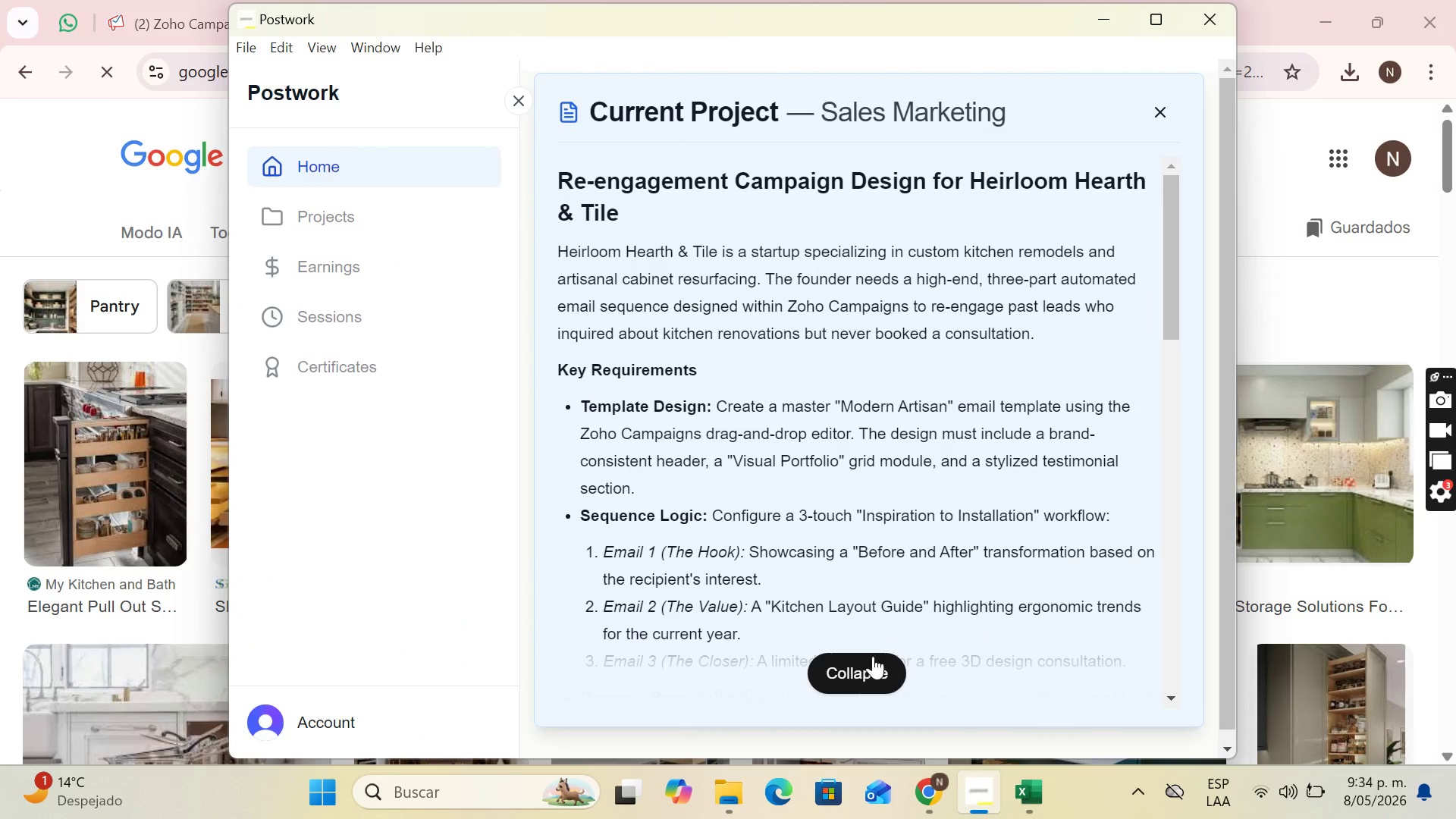 
left_click([871, 661])